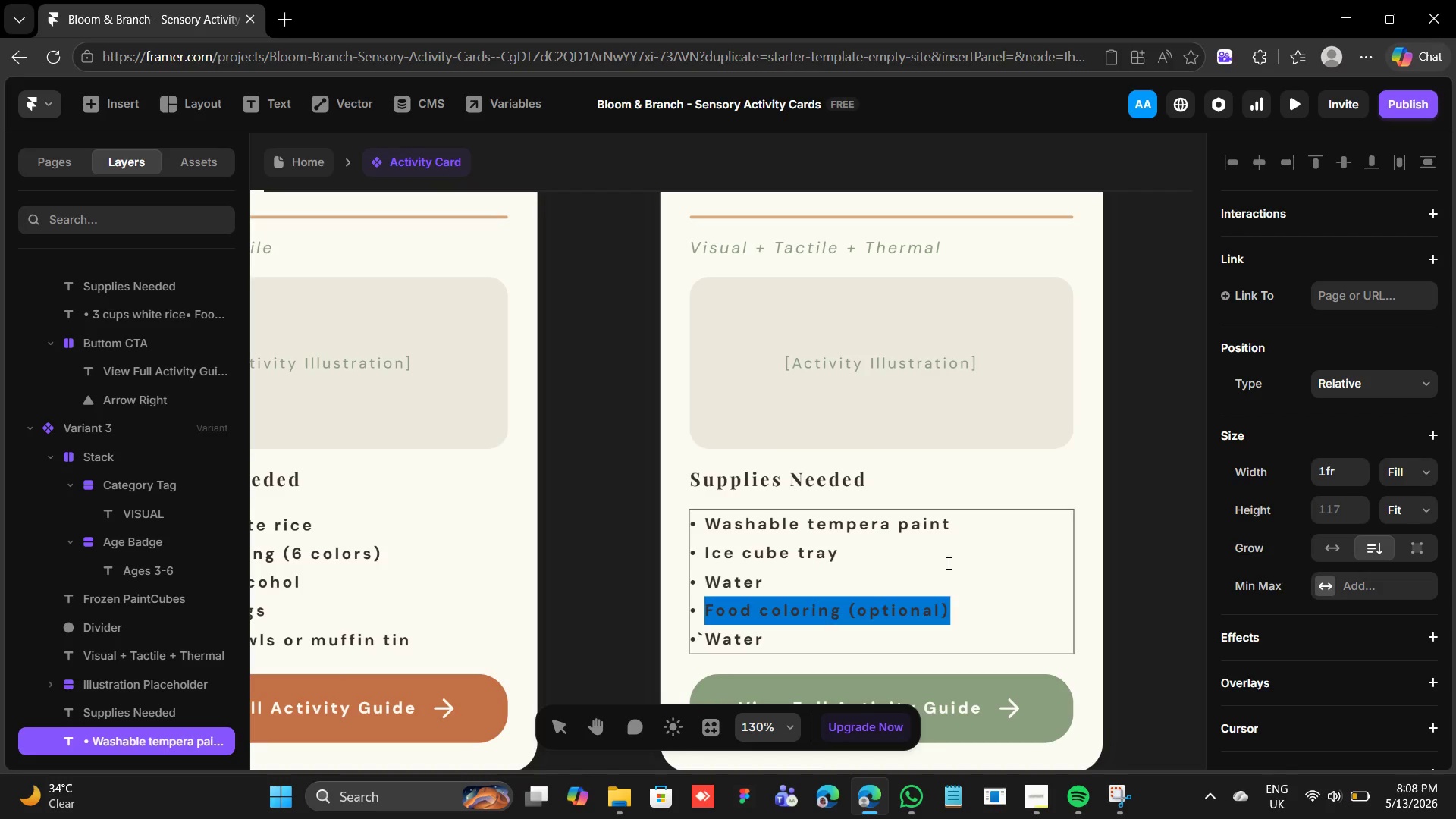 
type(Thick paper or card stock)
 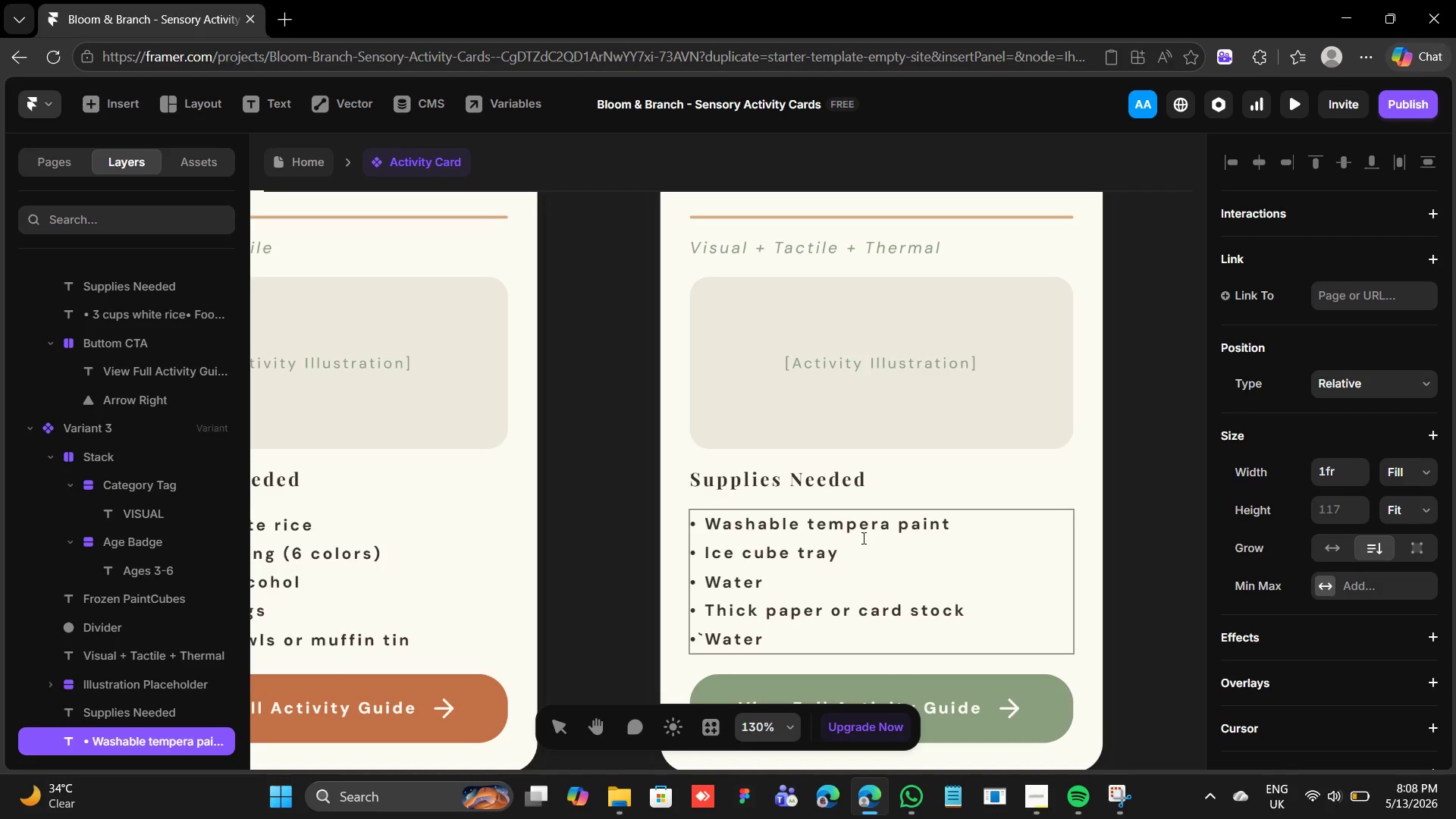 
scroll: coordinate [862, 538], scroll_direction: down, amount: 2.0
 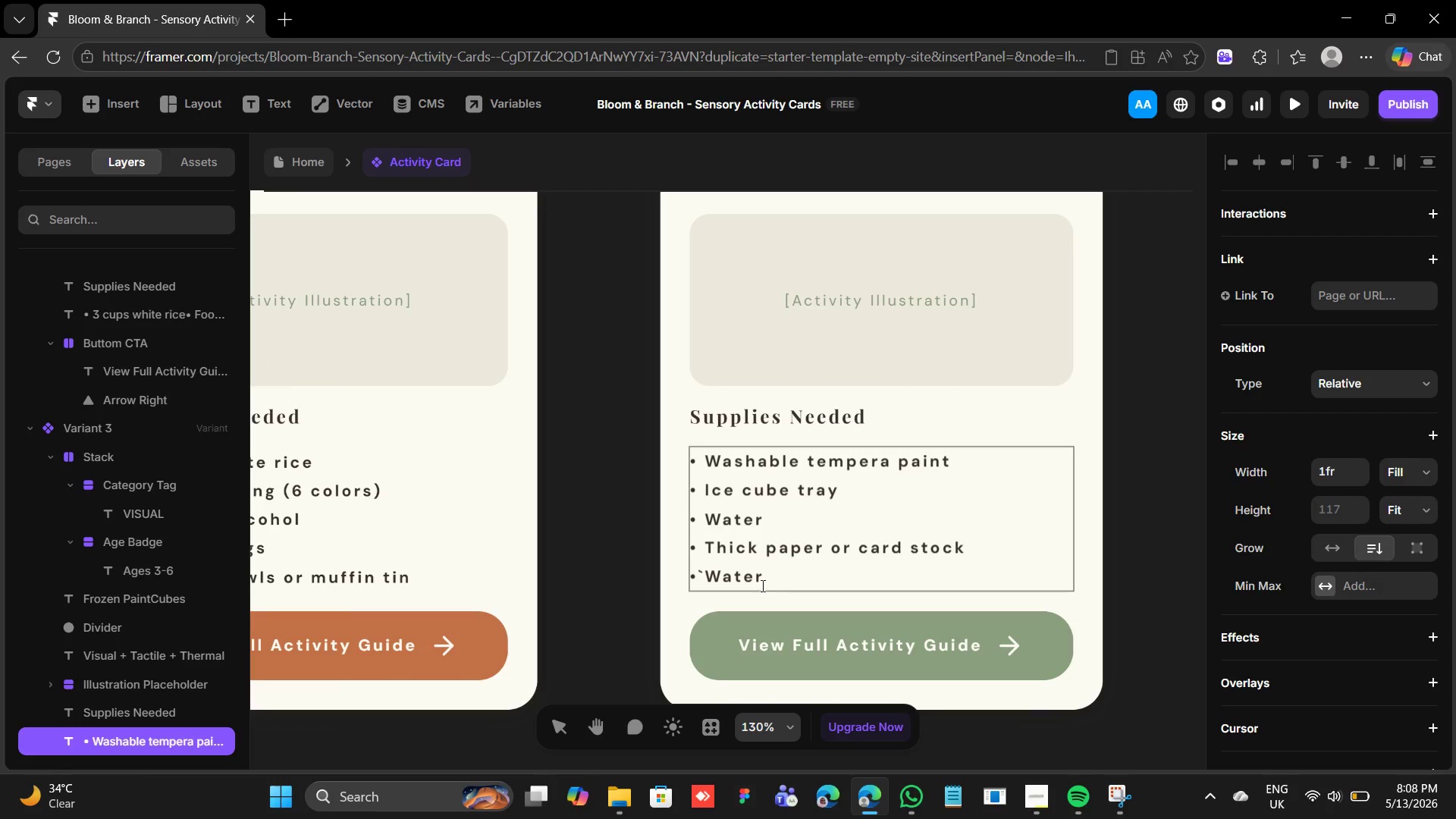 
left_click_drag(start_coordinate=[763, 579], to_coordinate=[711, 588])
 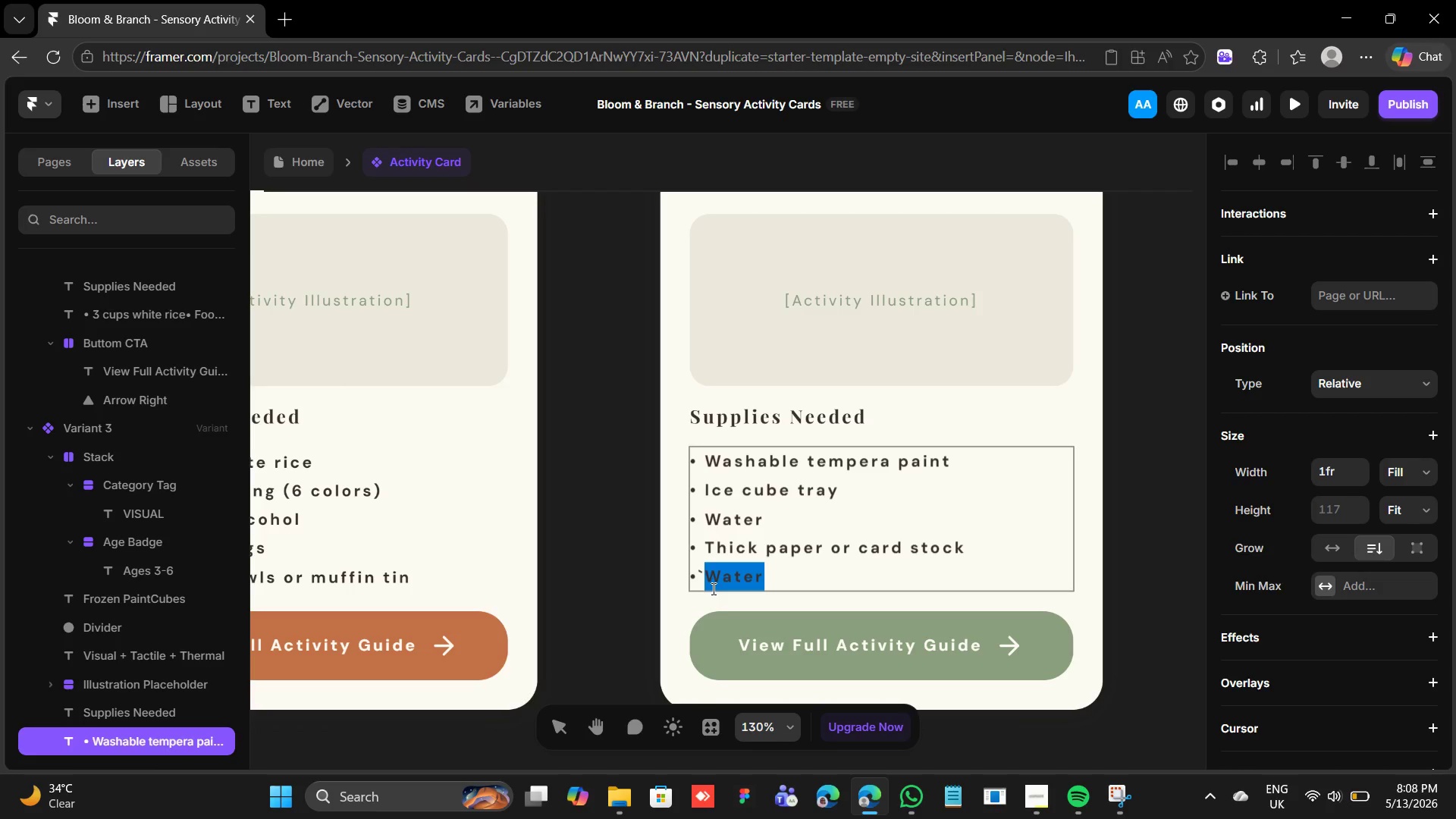 
type(Smock/apron)
 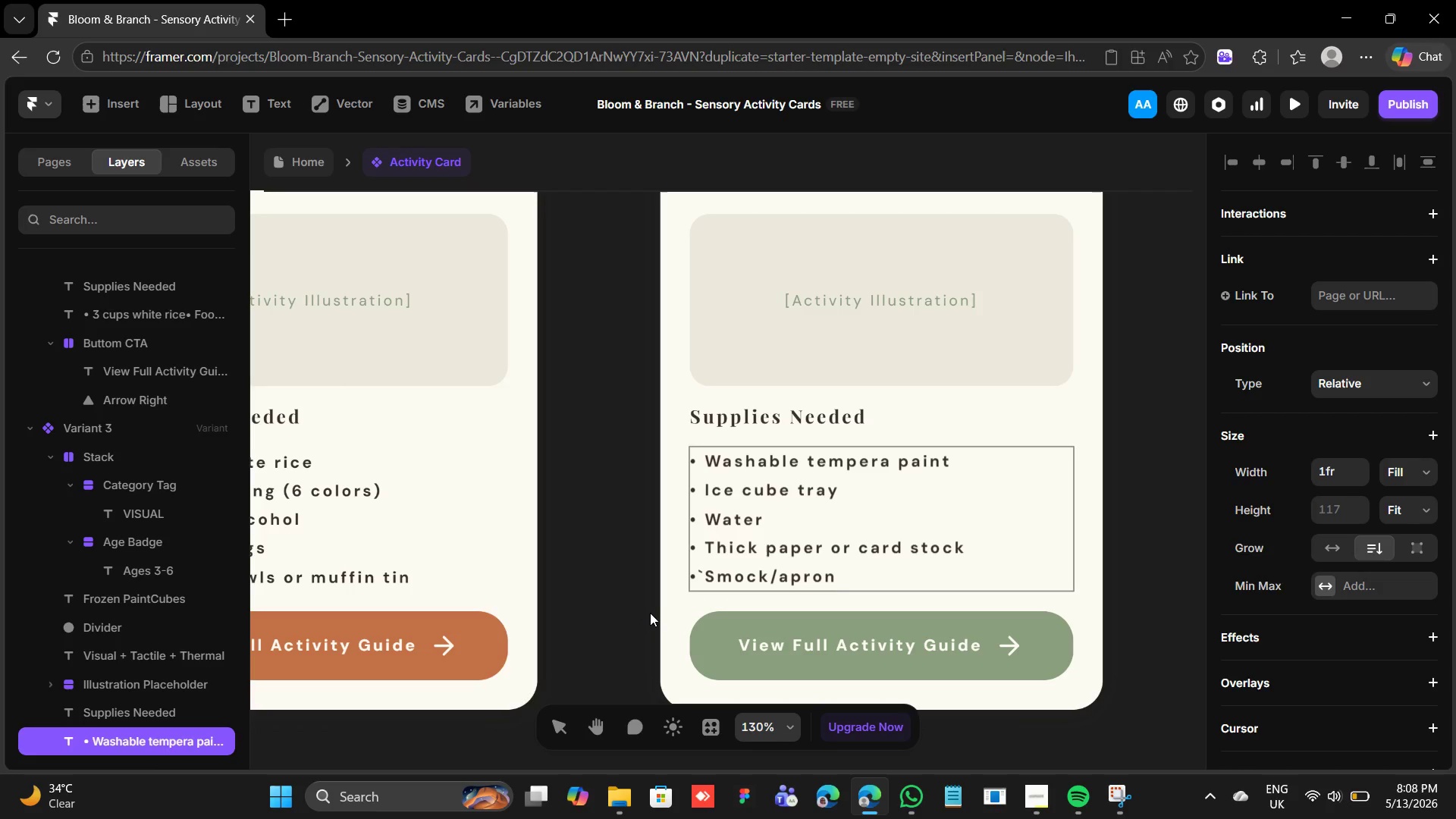 
wait(5.56)
 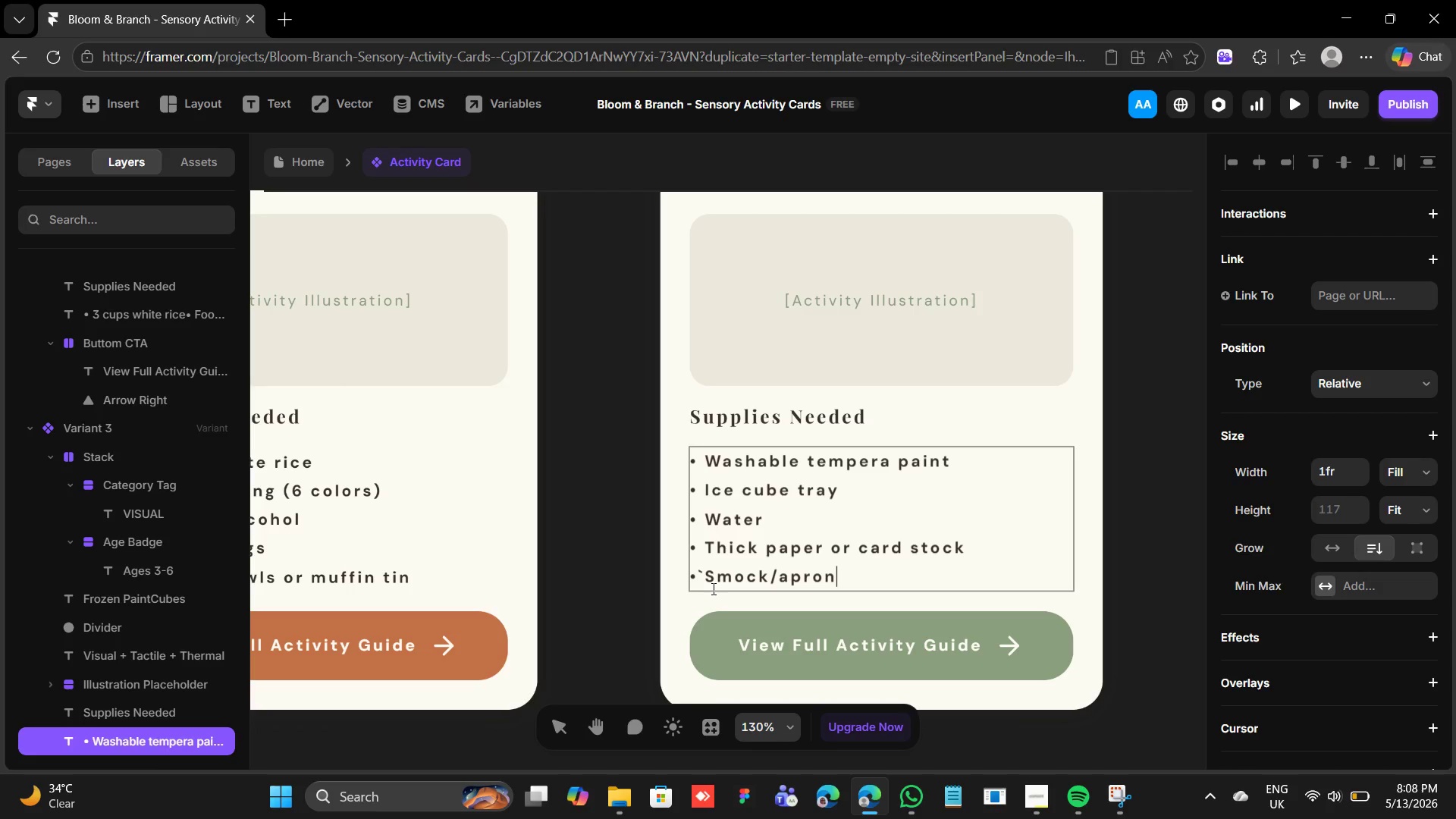 
left_click([711, 632])
 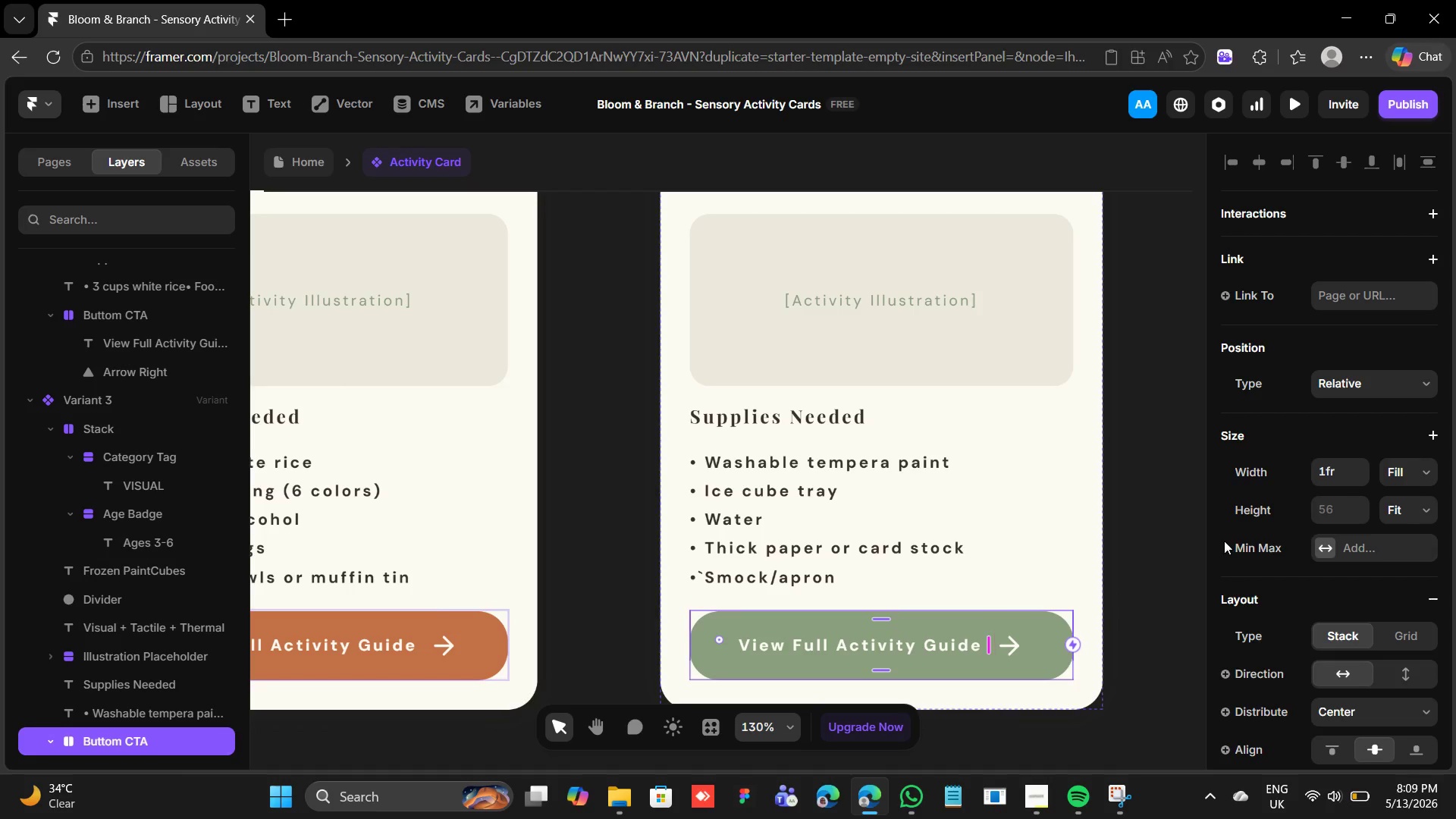 
scroll: coordinate [1365, 516], scroll_direction: down, amount: 6.0
 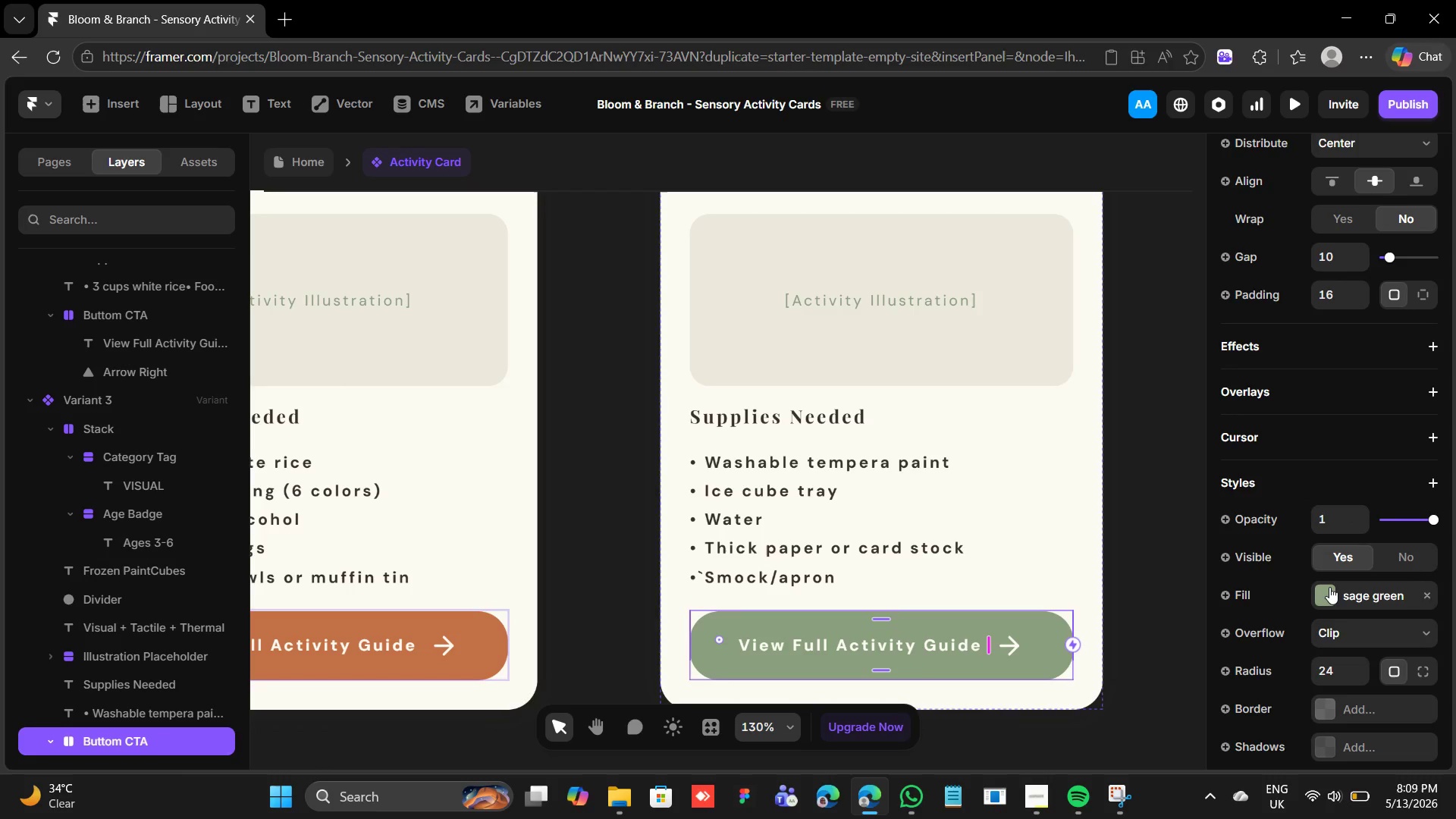 
left_click([1329, 587])
 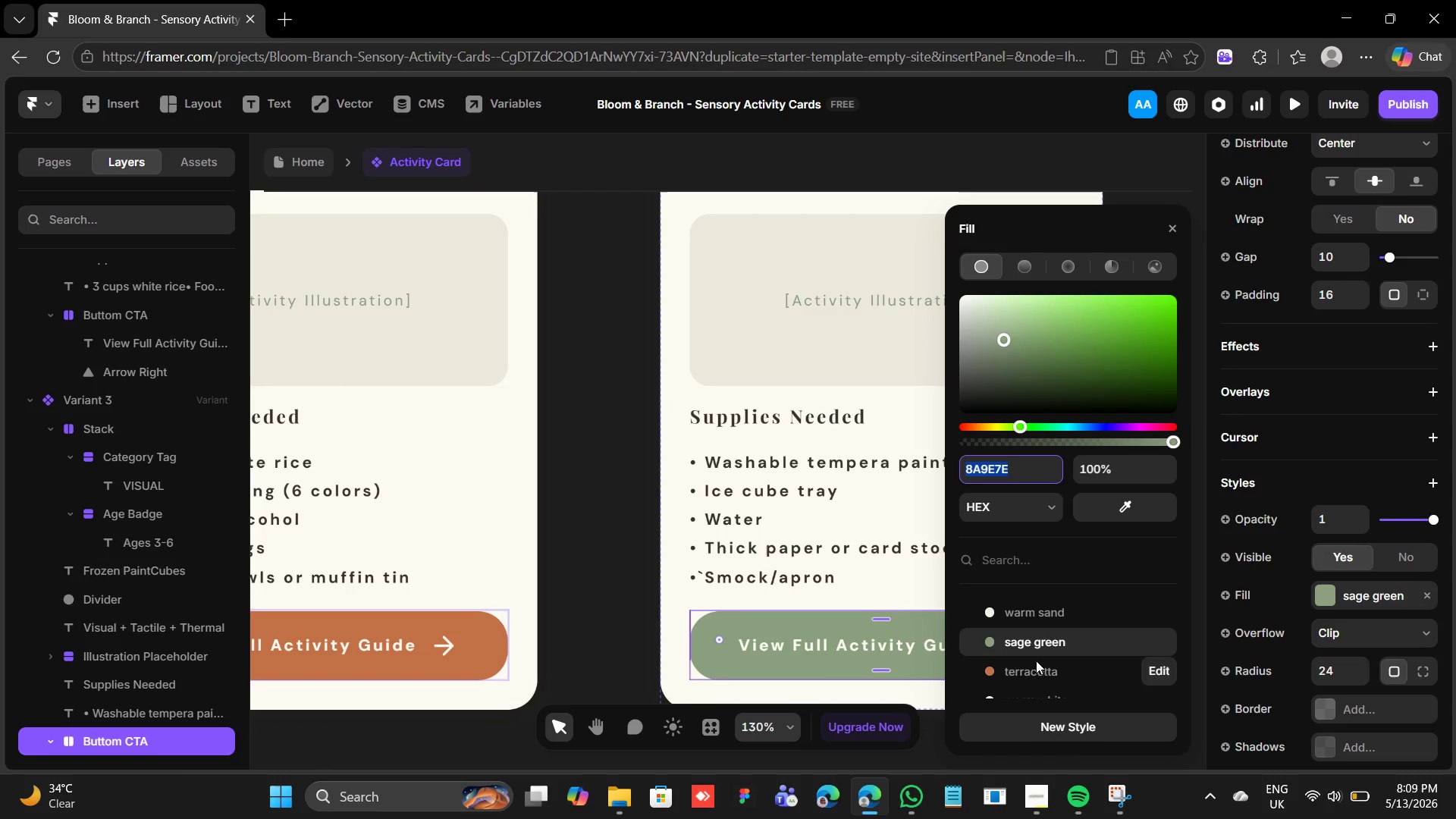 
scroll: coordinate [1035, 654], scroll_direction: down, amount: 4.0
 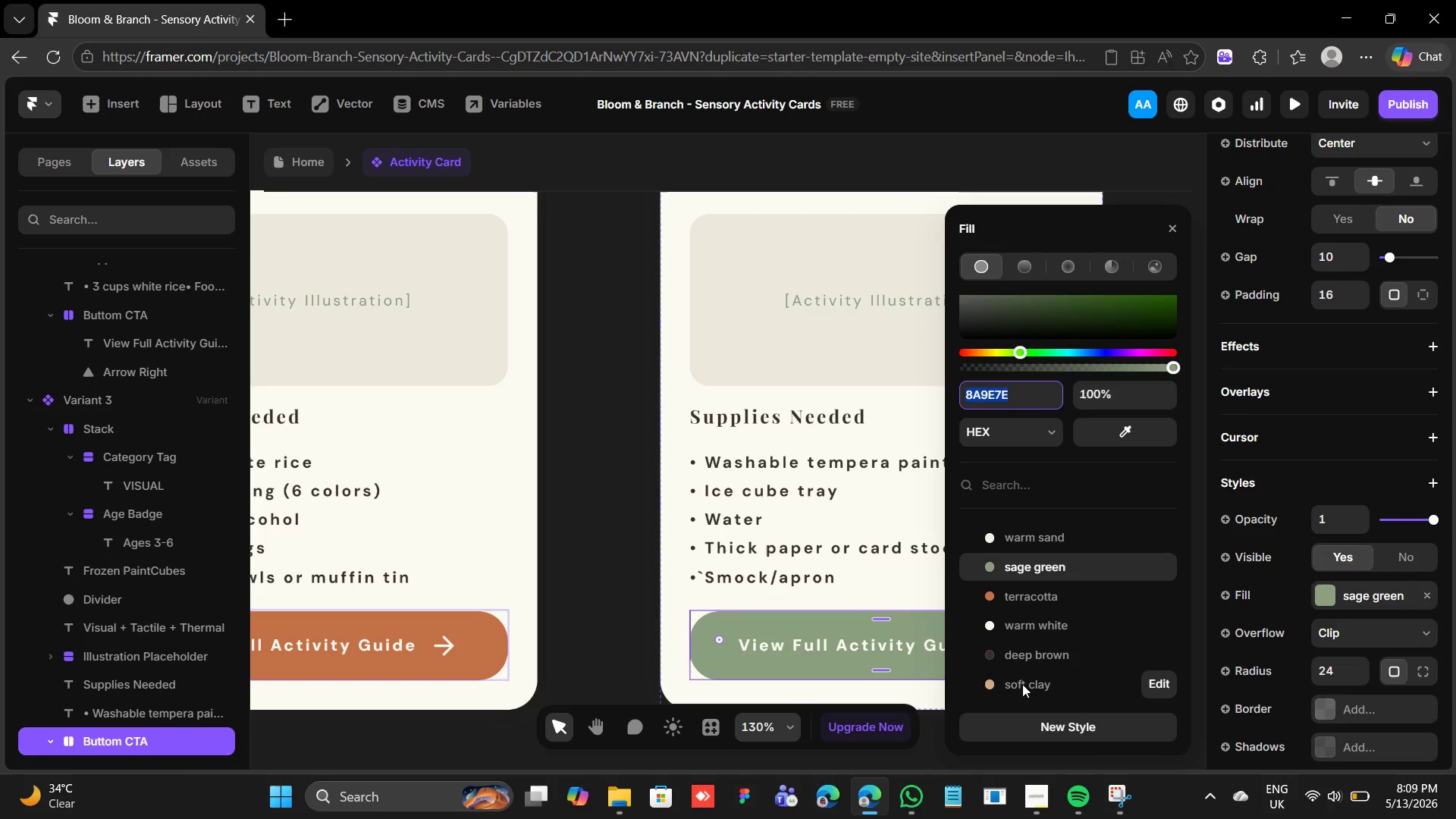 
left_click([1022, 683])
 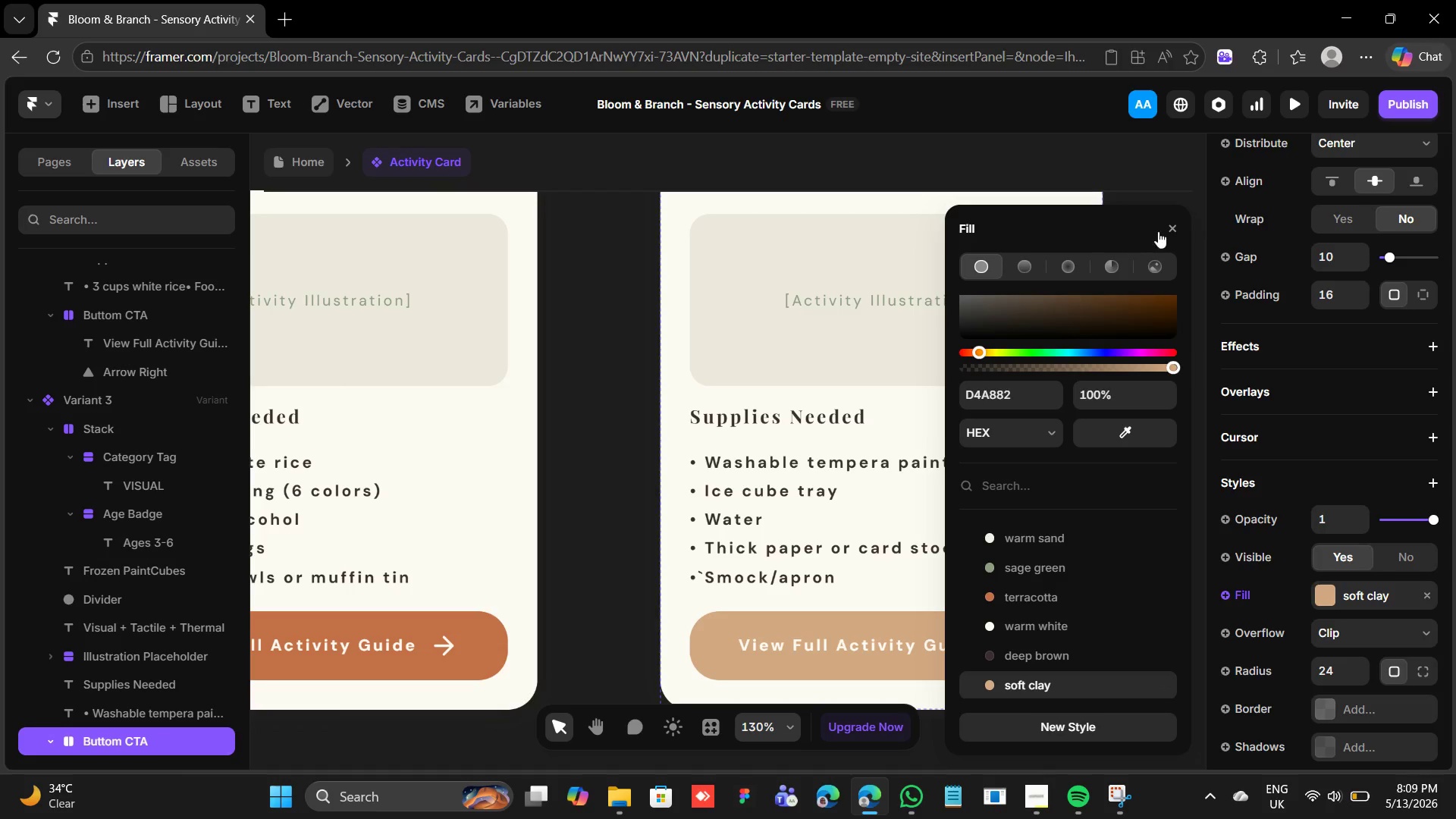 
left_click([1163, 228])
 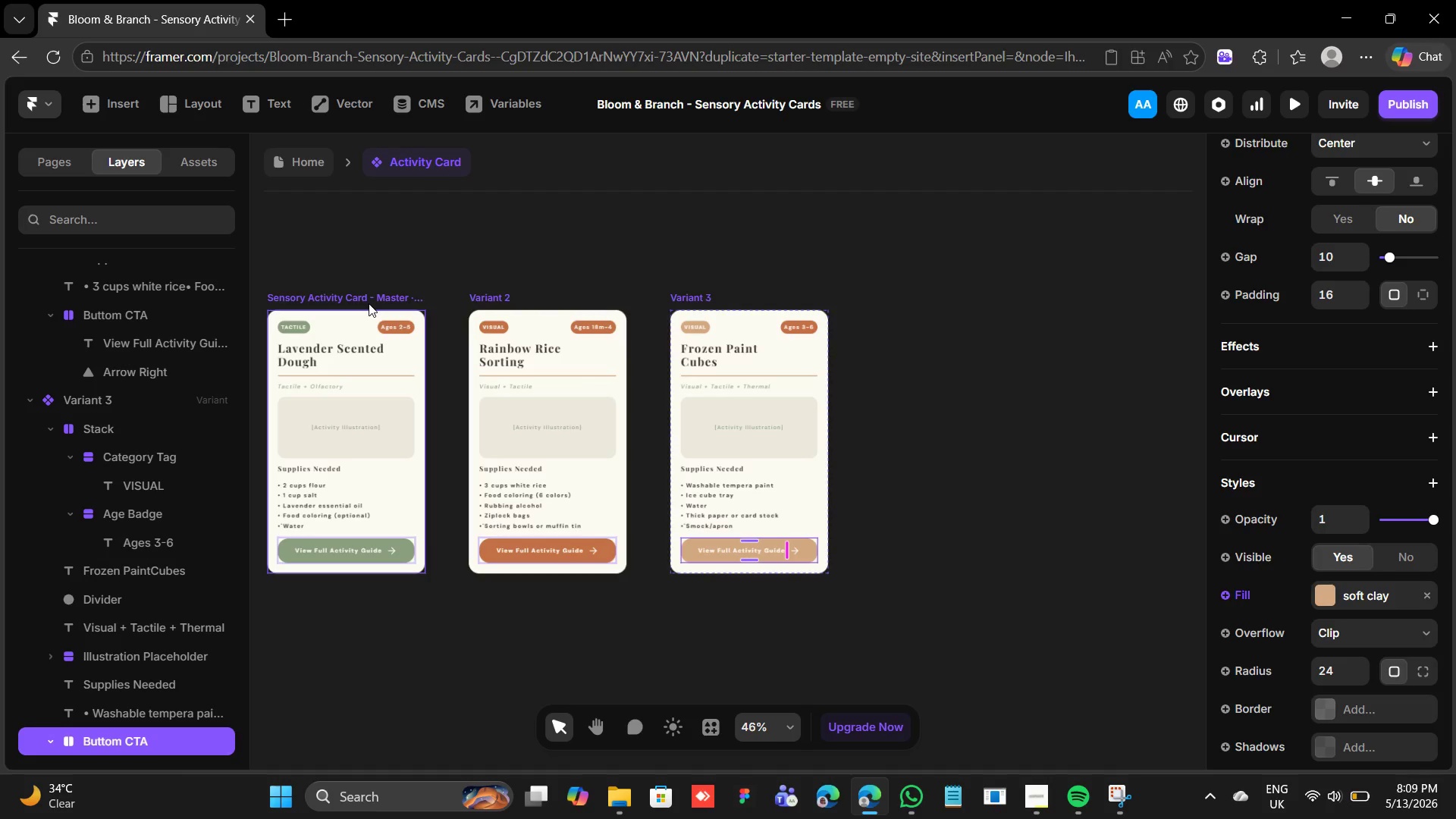 
wait(37.58)
 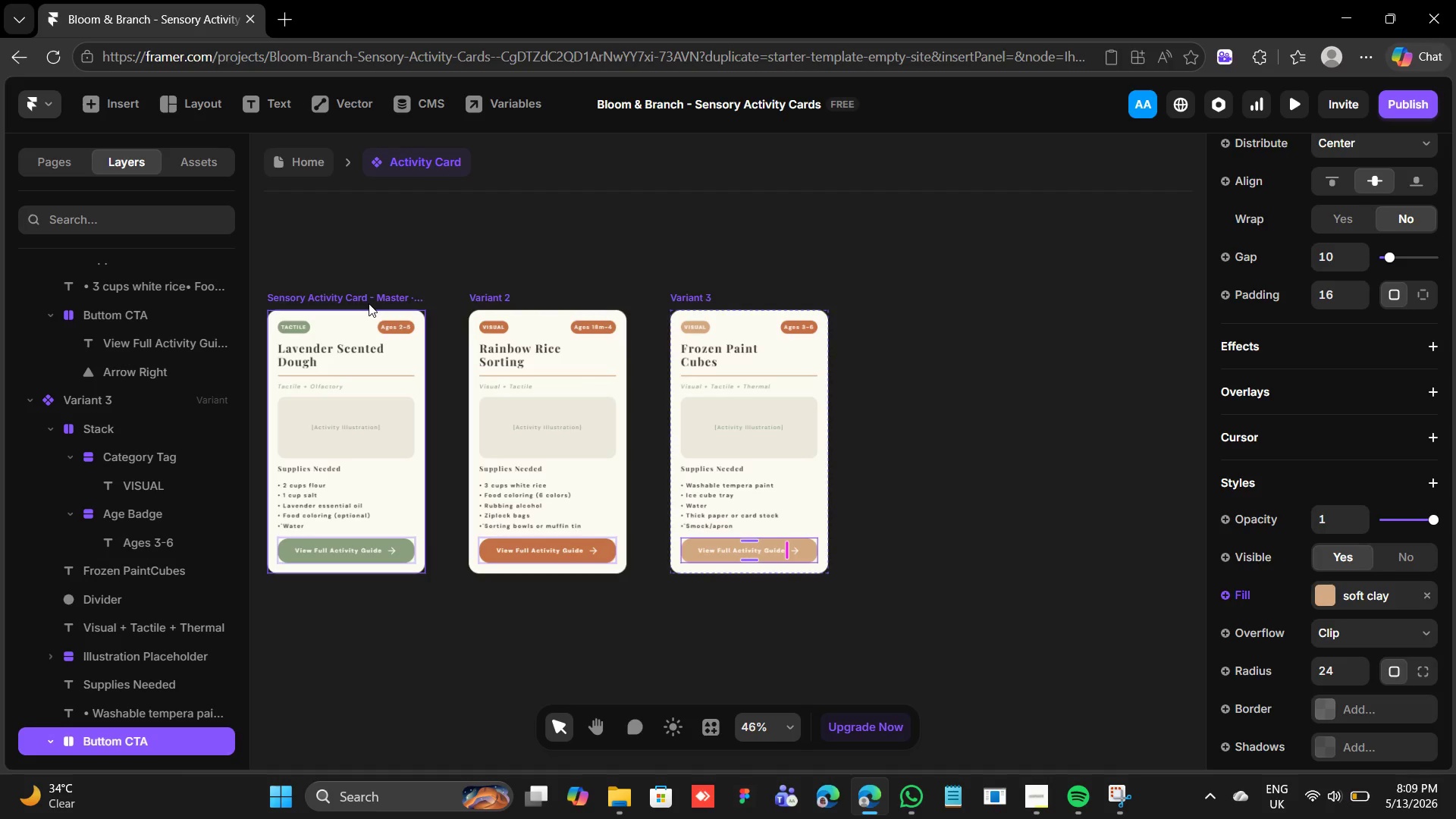 
left_click([347, 295])
 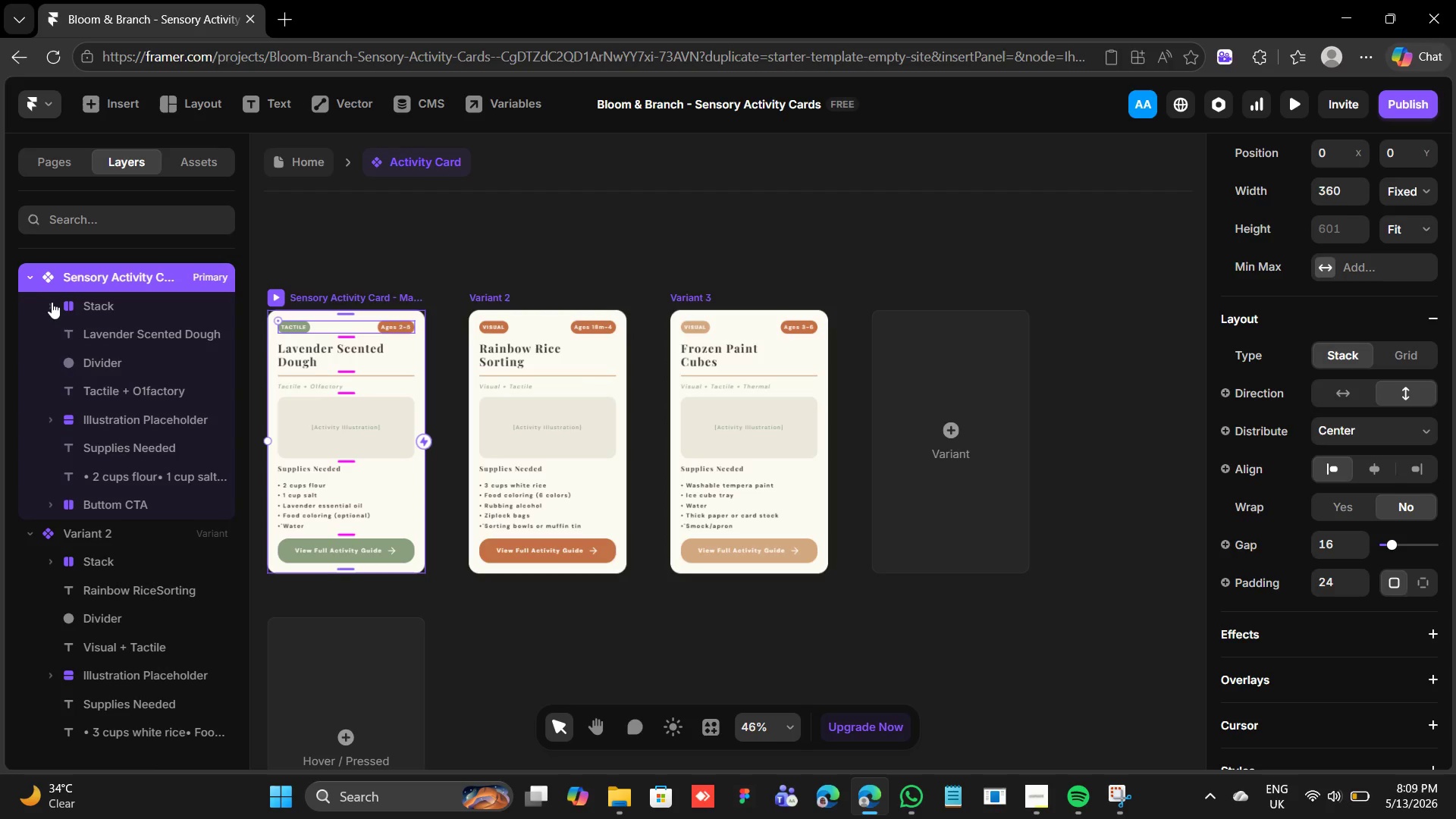 
scroll: coordinate [52, 303], scroll_direction: up, amount: 2.0
 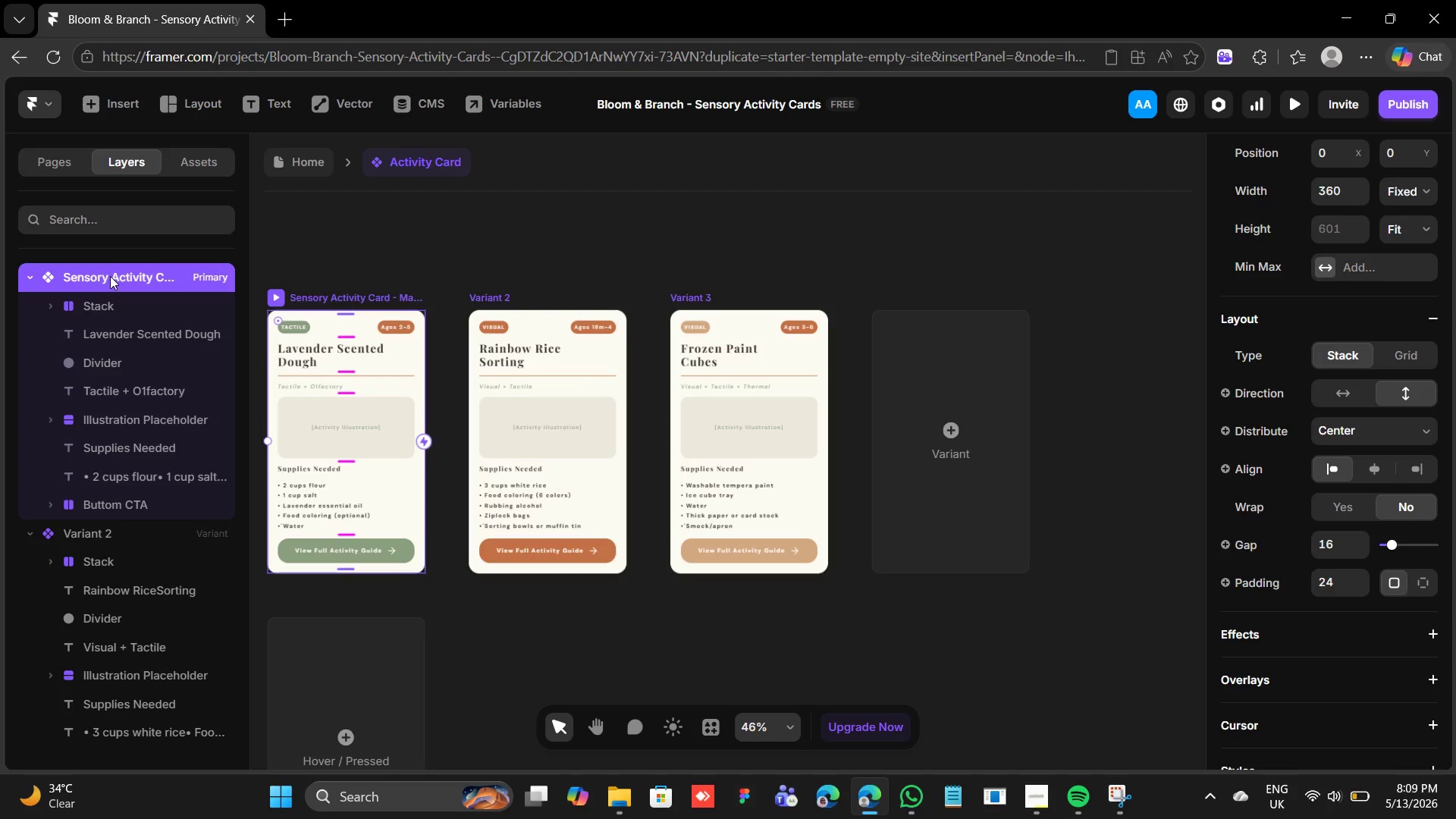 
left_click([110, 276])
 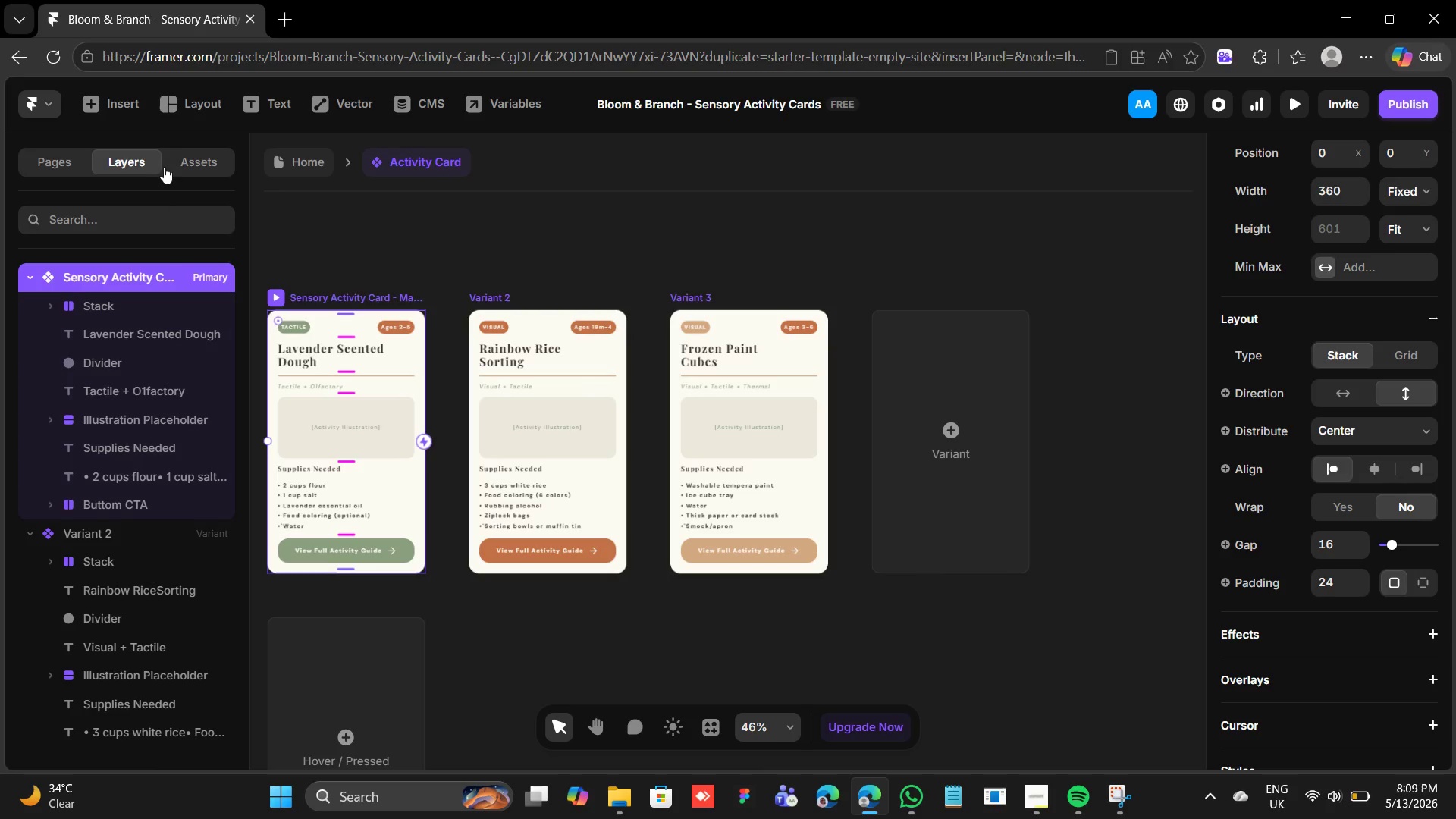 
left_click([186, 156])
 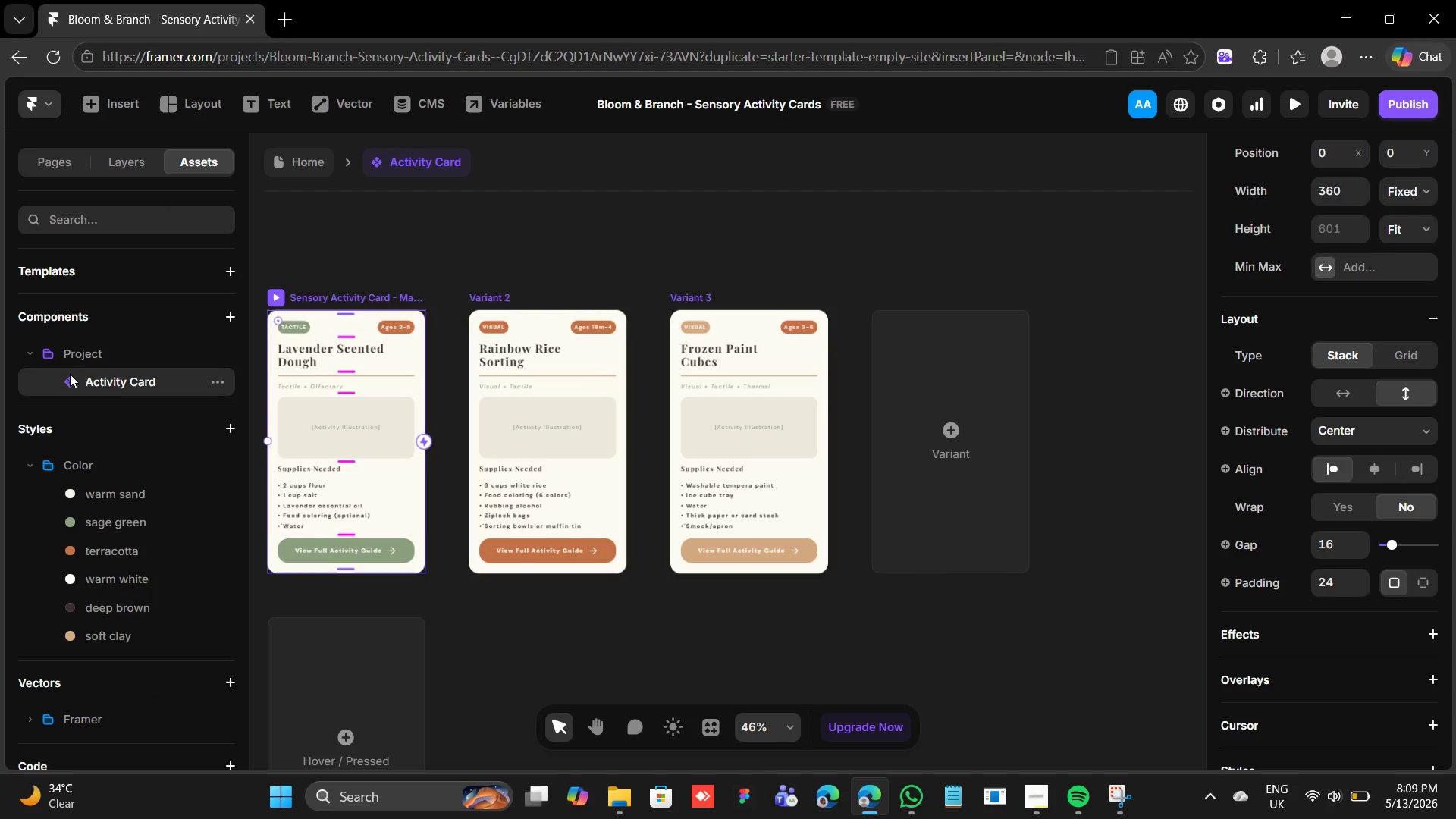 
left_click([128, 162])
 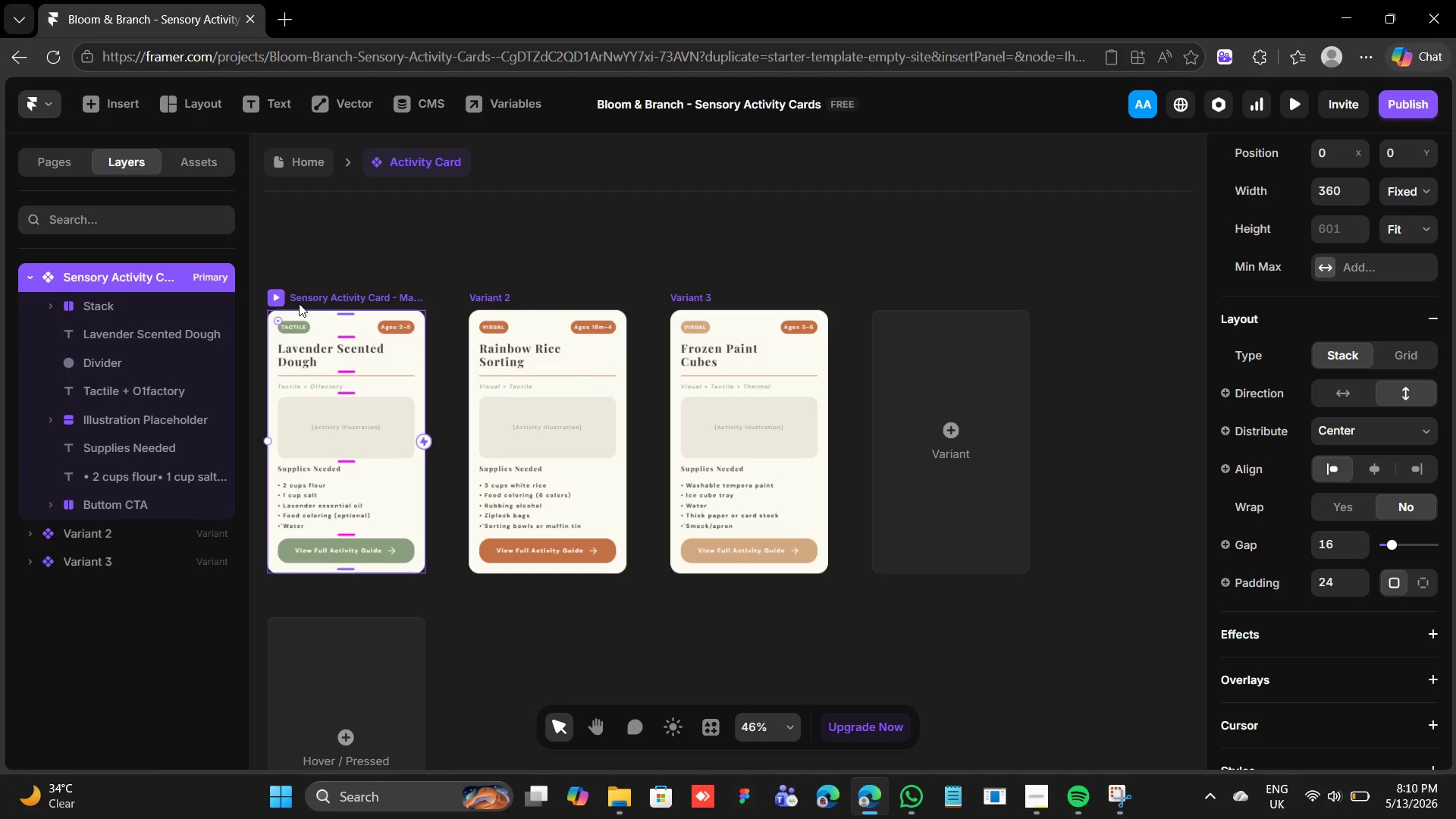 
wait(24.56)
 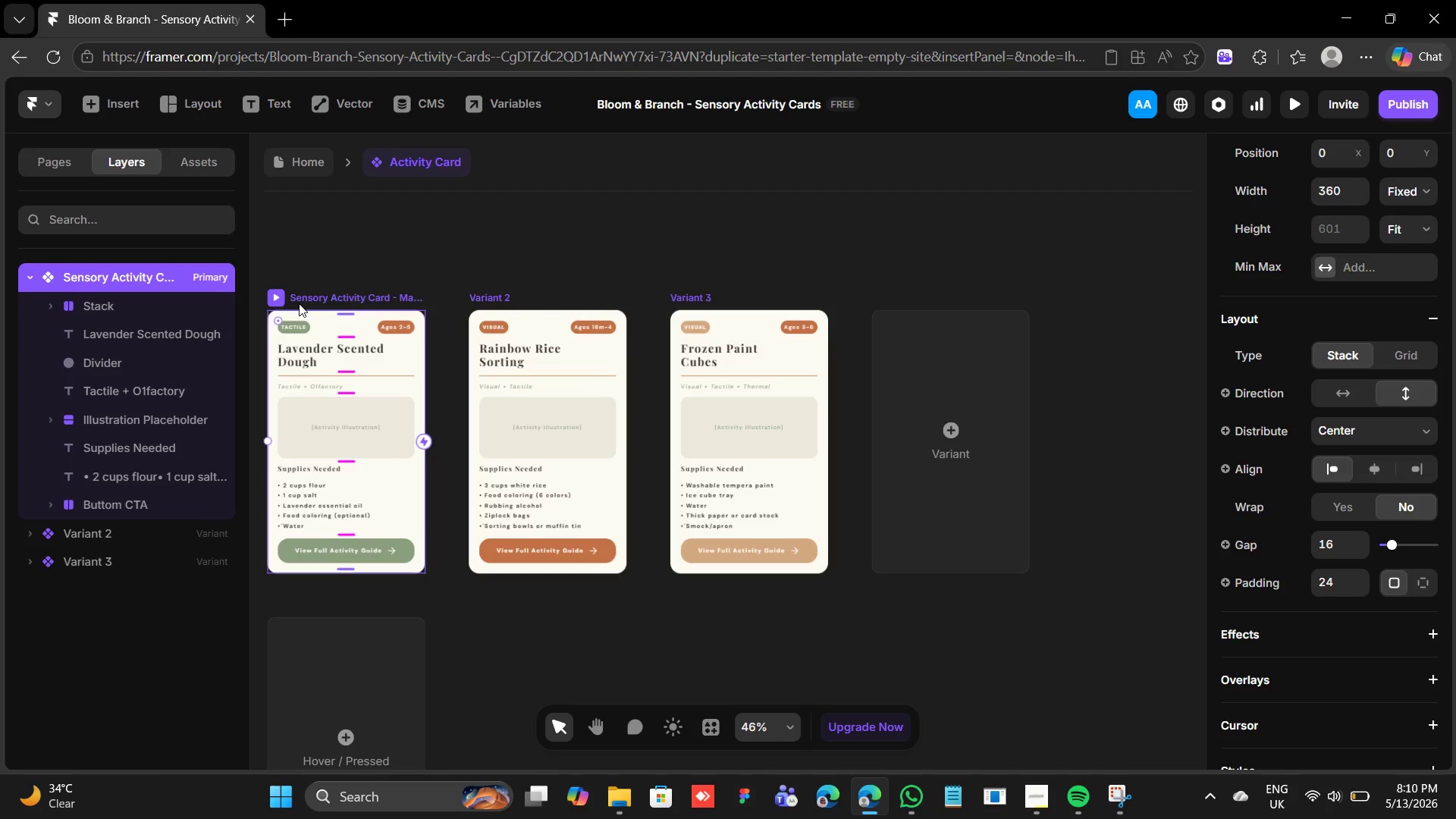 
left_click([1357, 793])